 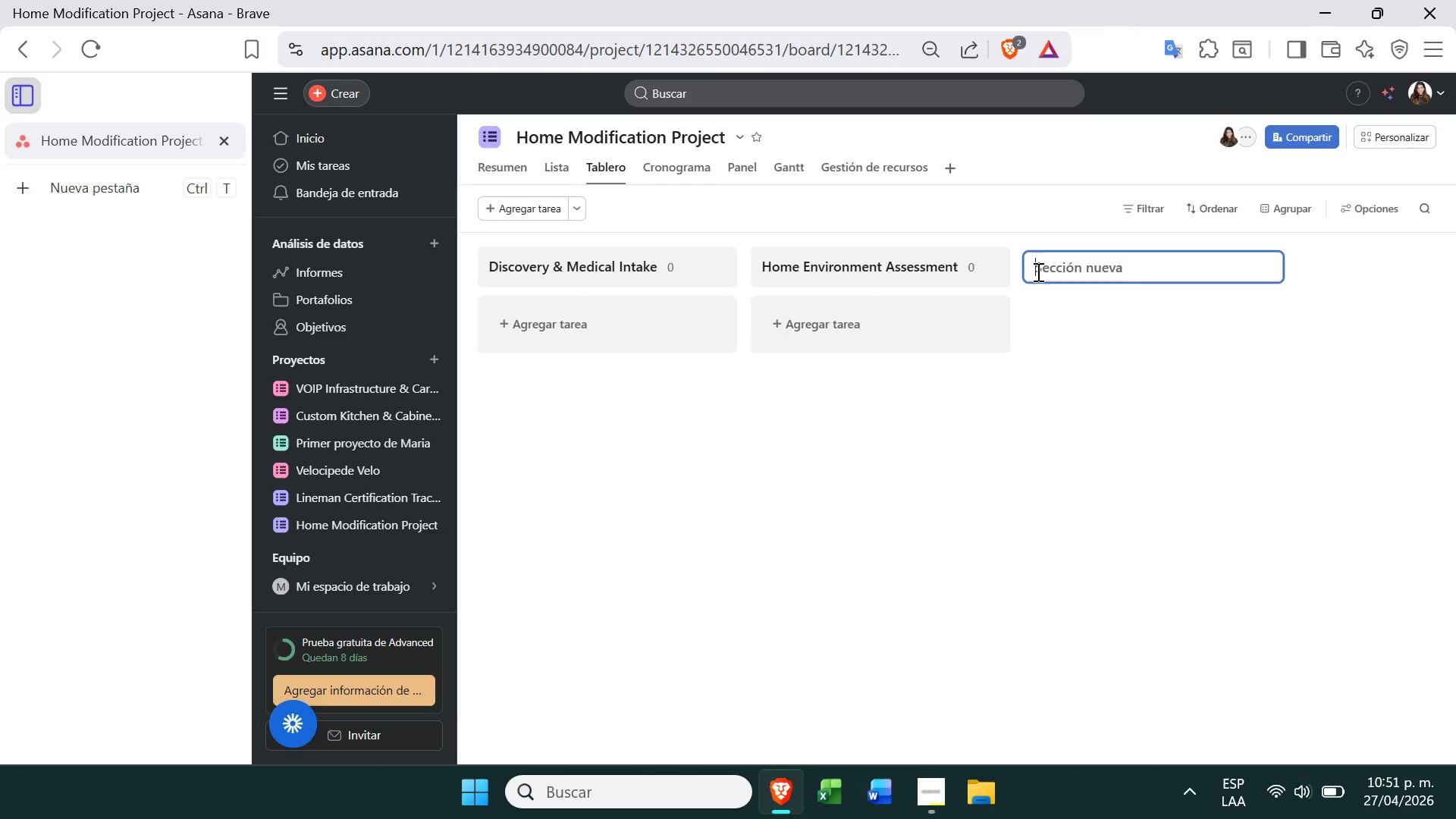 
key(Control+ControlLeft)
 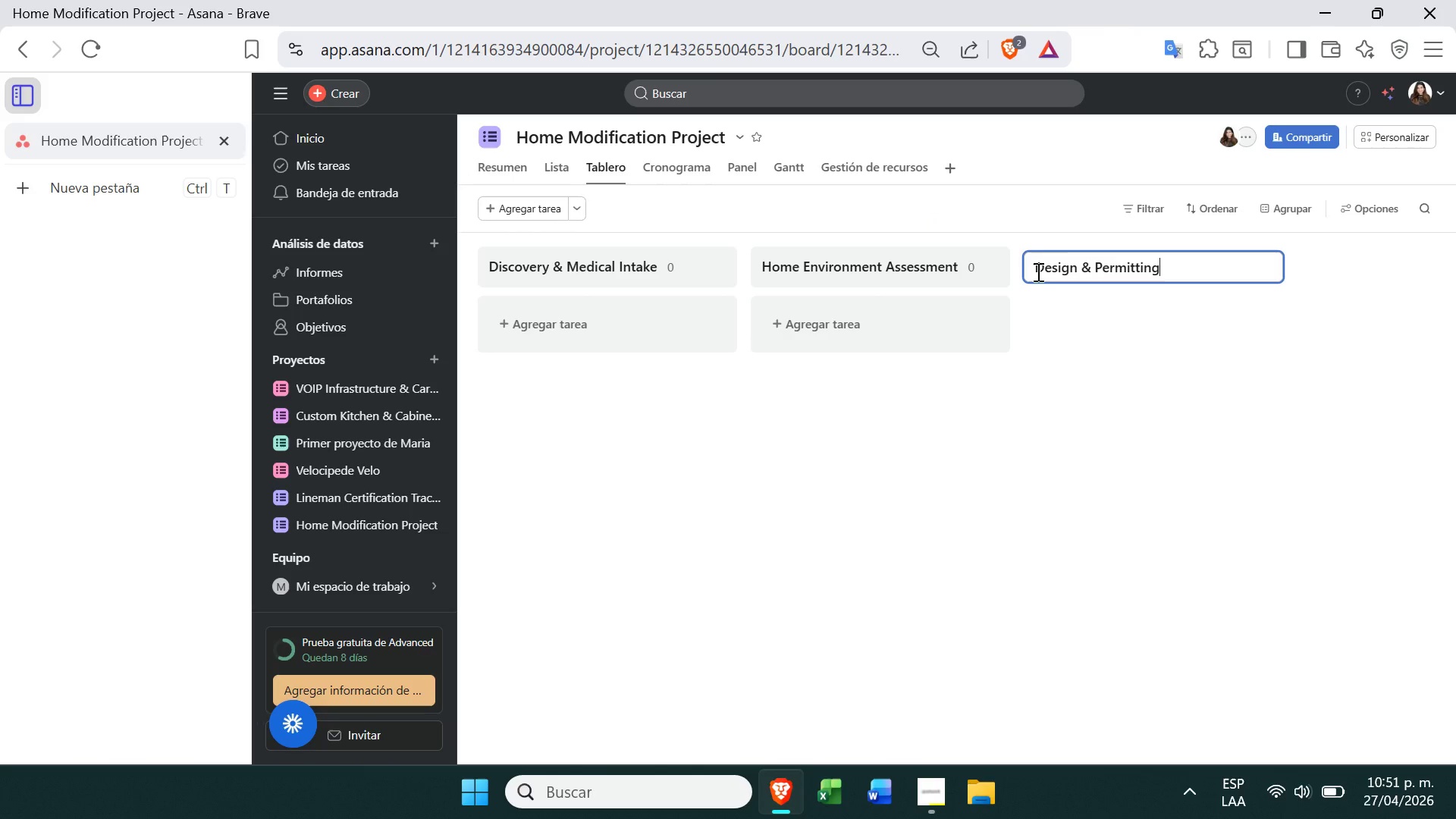 
key(Control+V)
 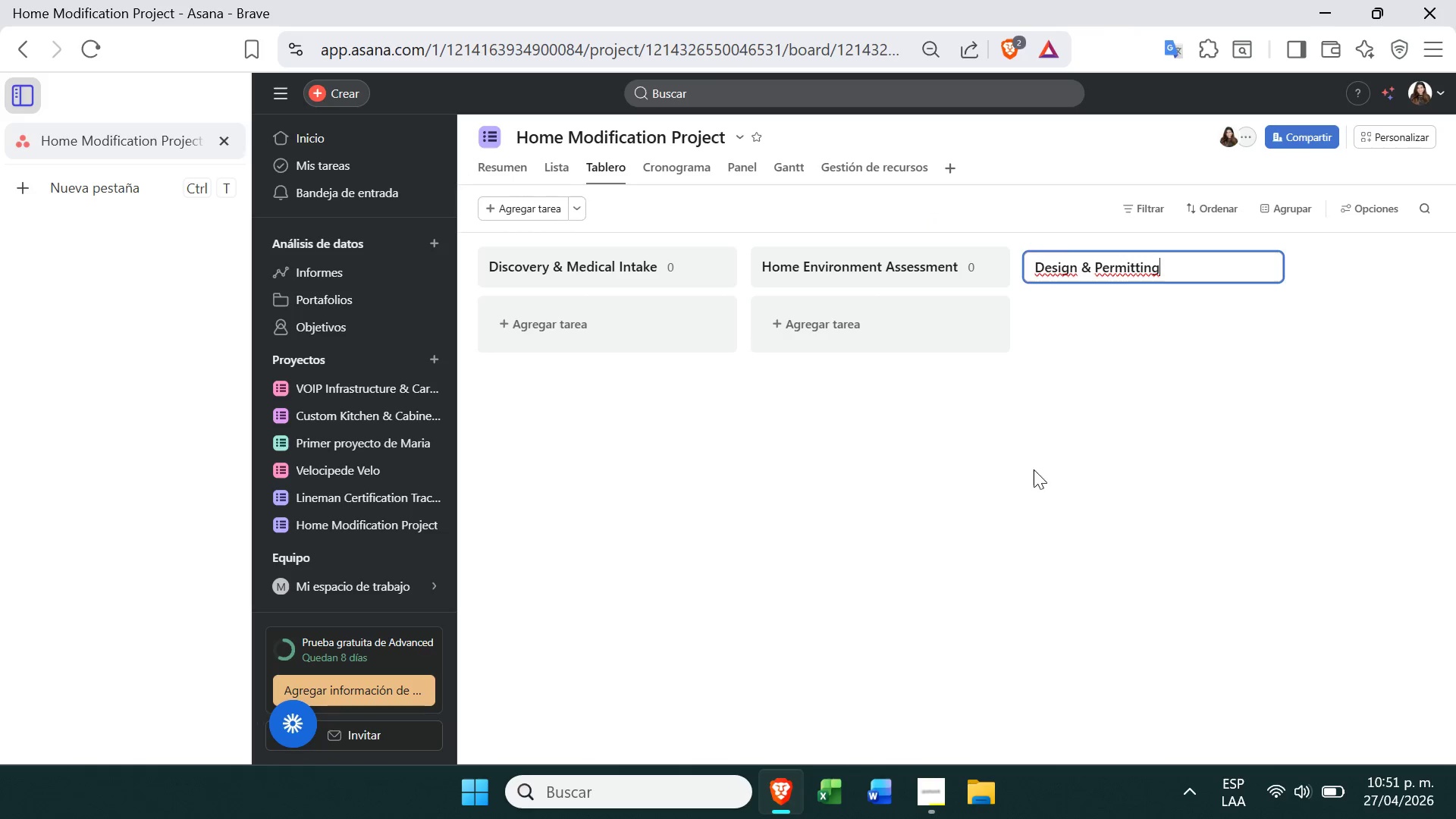 
left_click([1035, 481])
 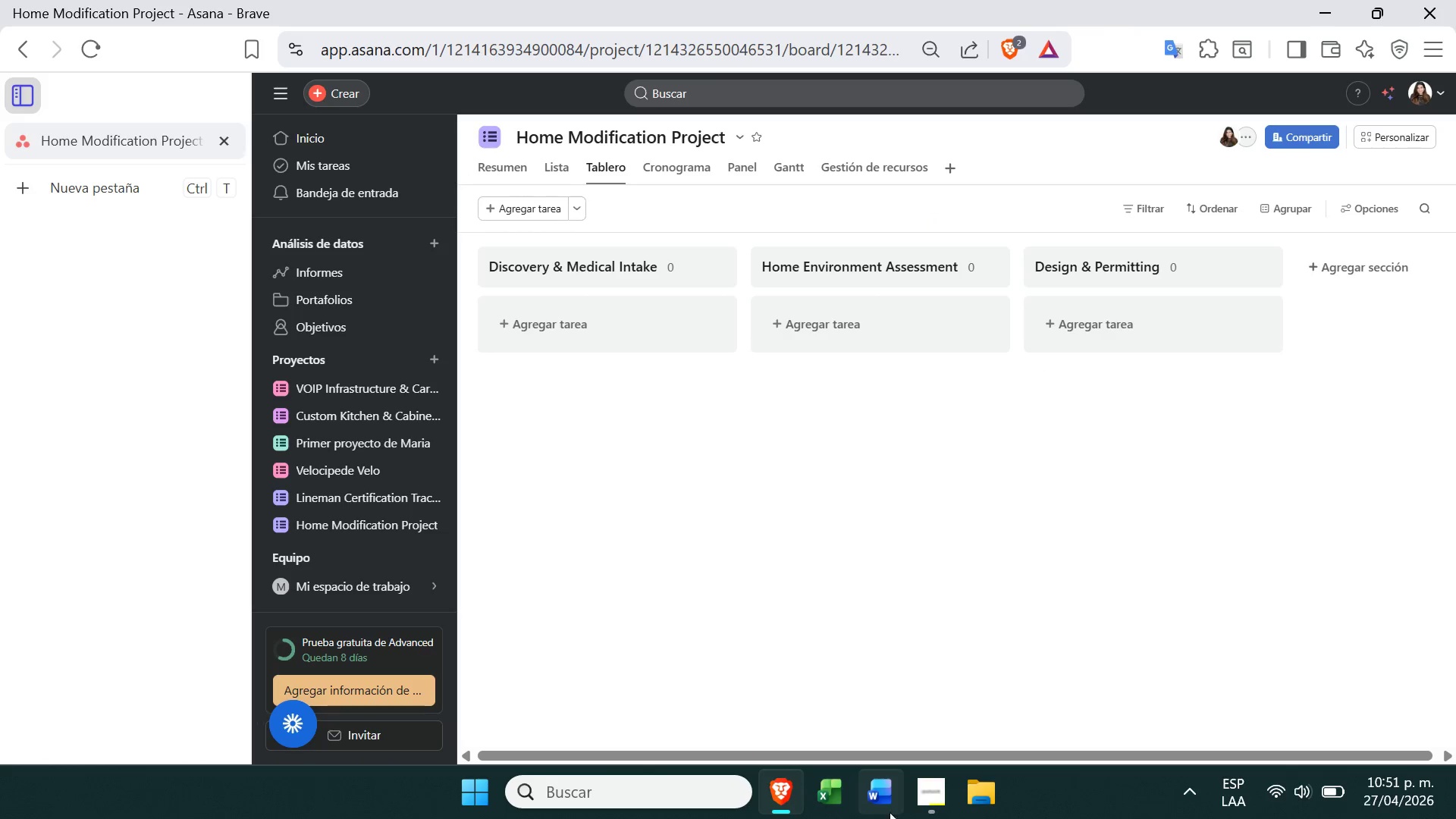 
left_click([932, 815])